 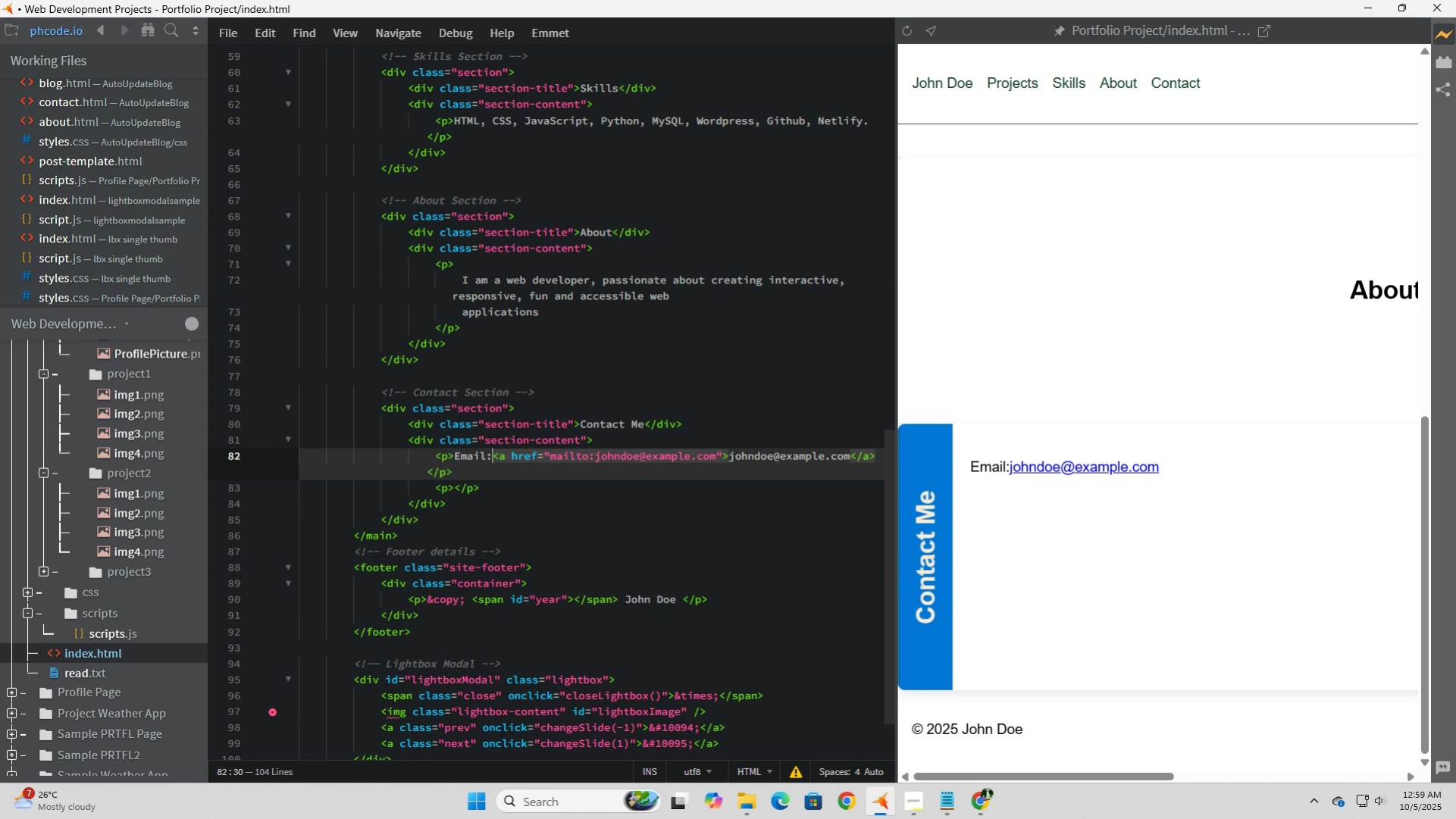 
key(Shift+Semicolon)
 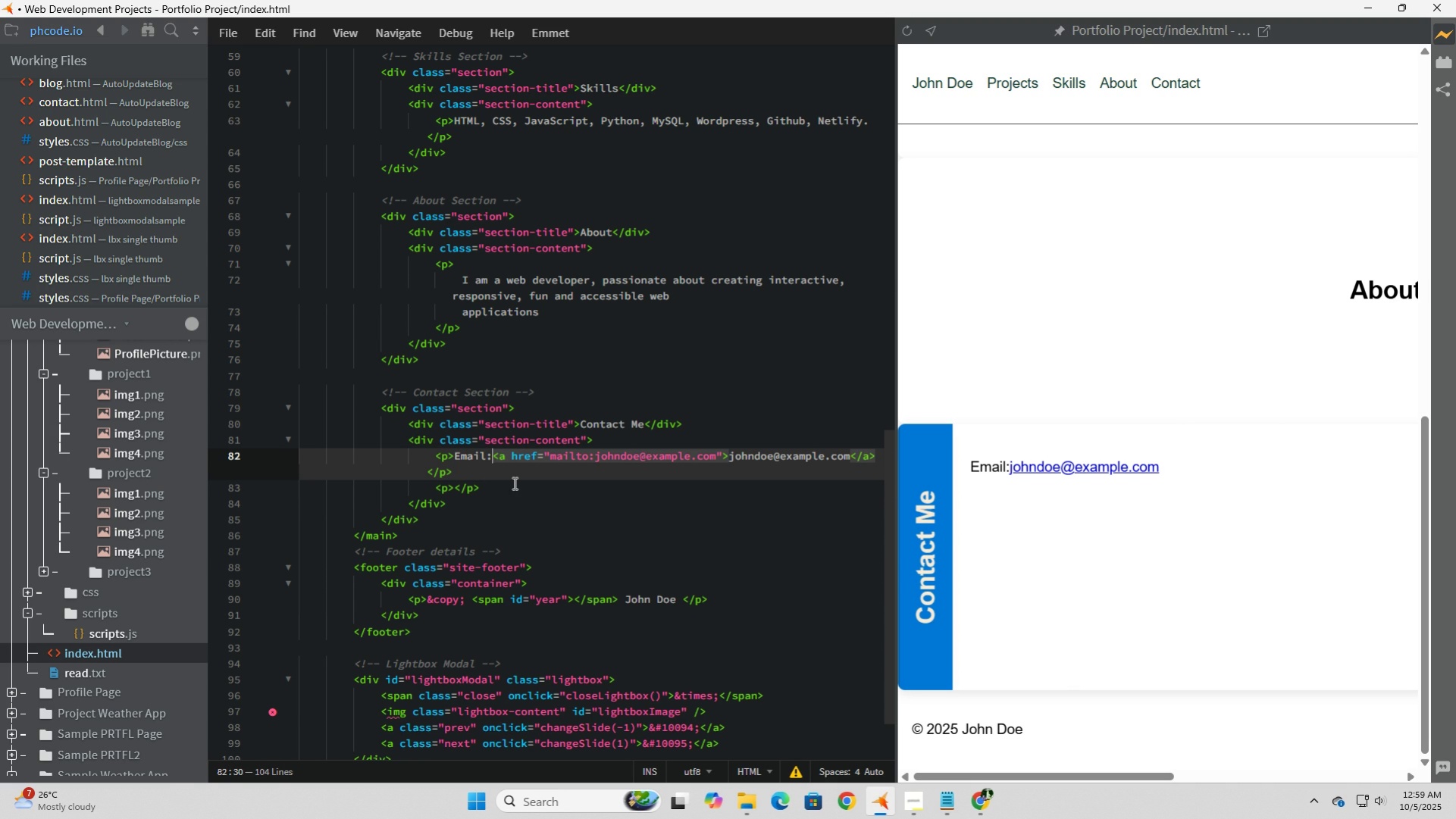 
key(Space)
 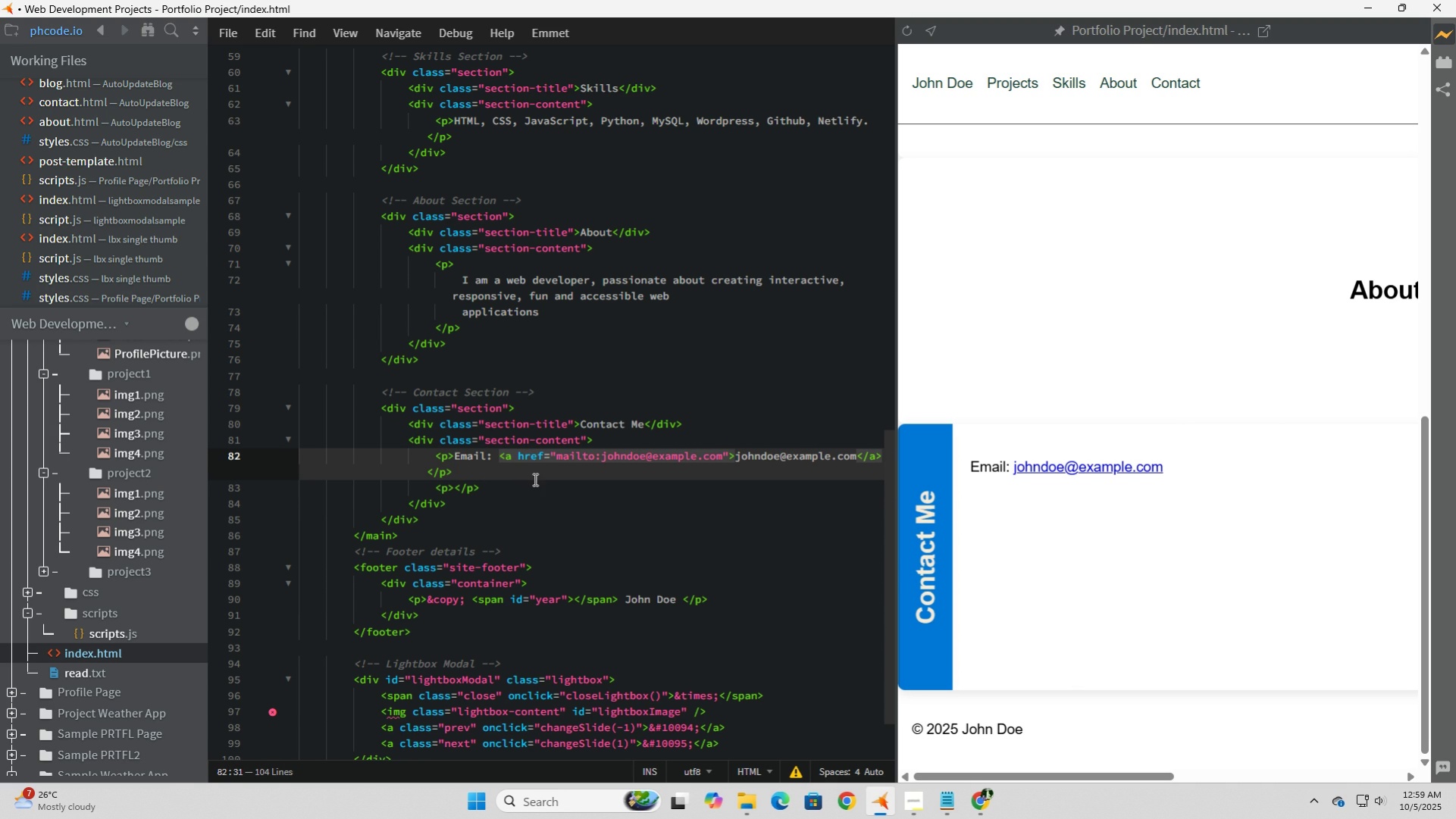 
left_click([534, 480])
 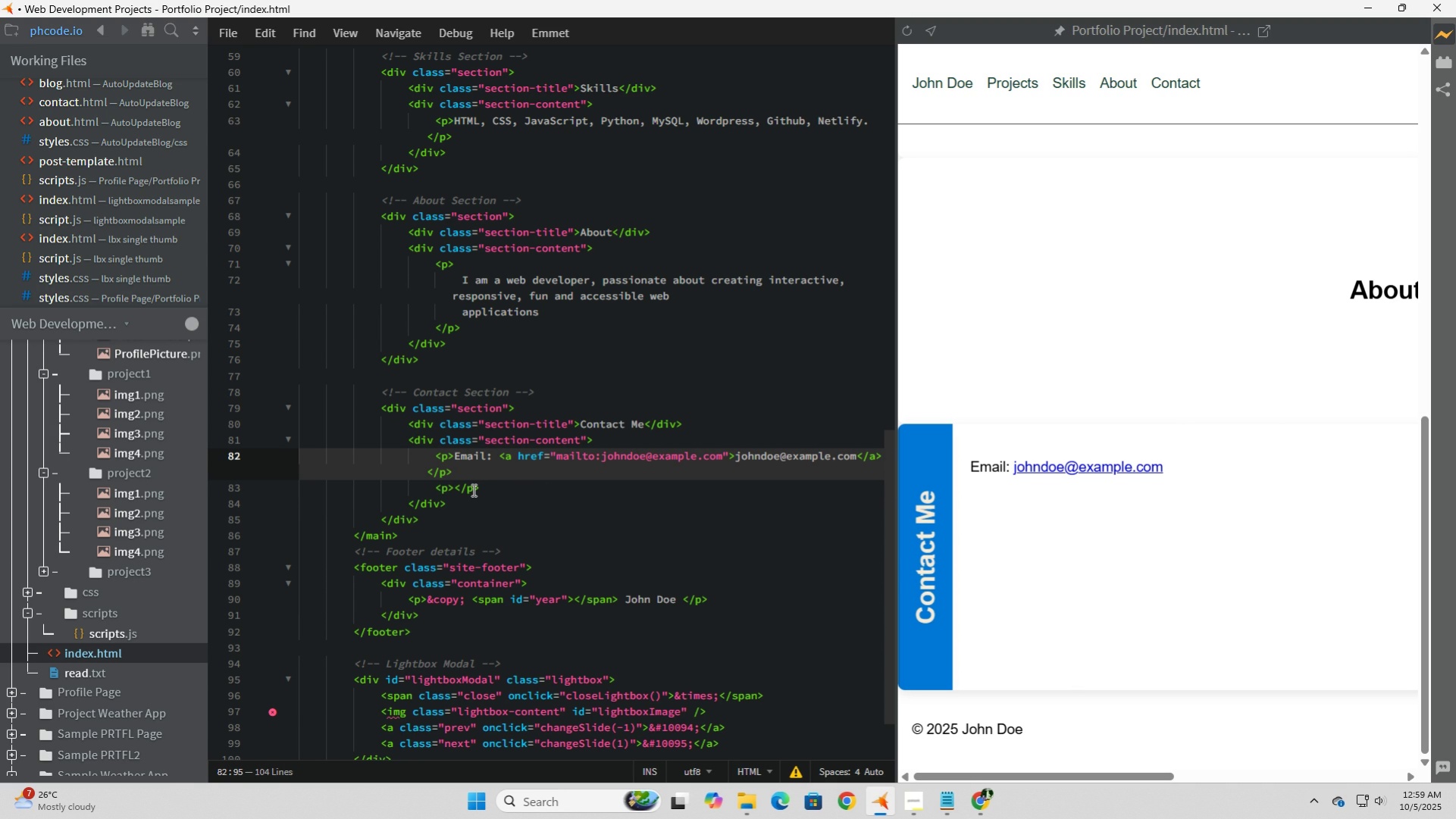 
wait(10.53)
 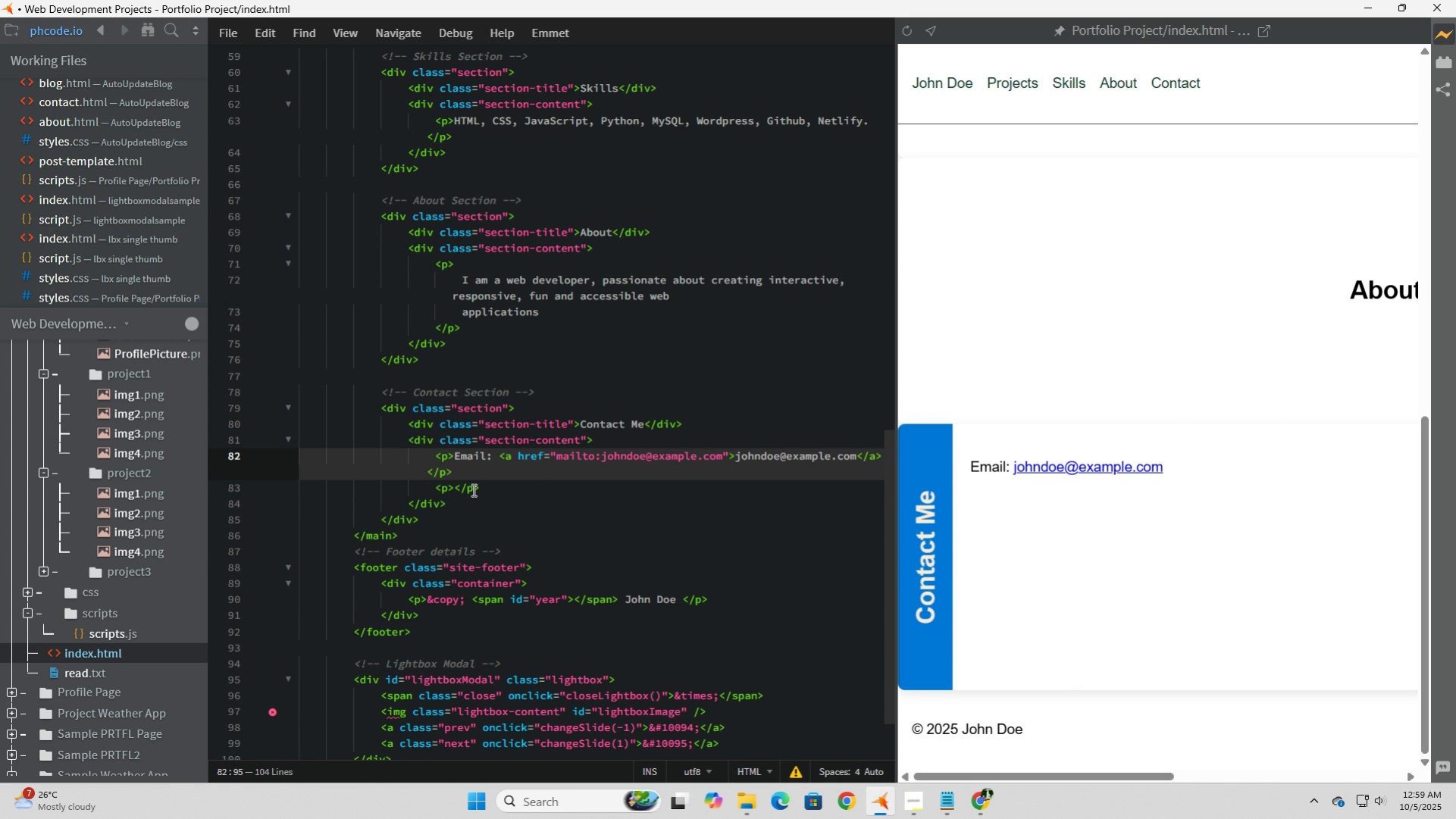 
left_click([428, 474])
 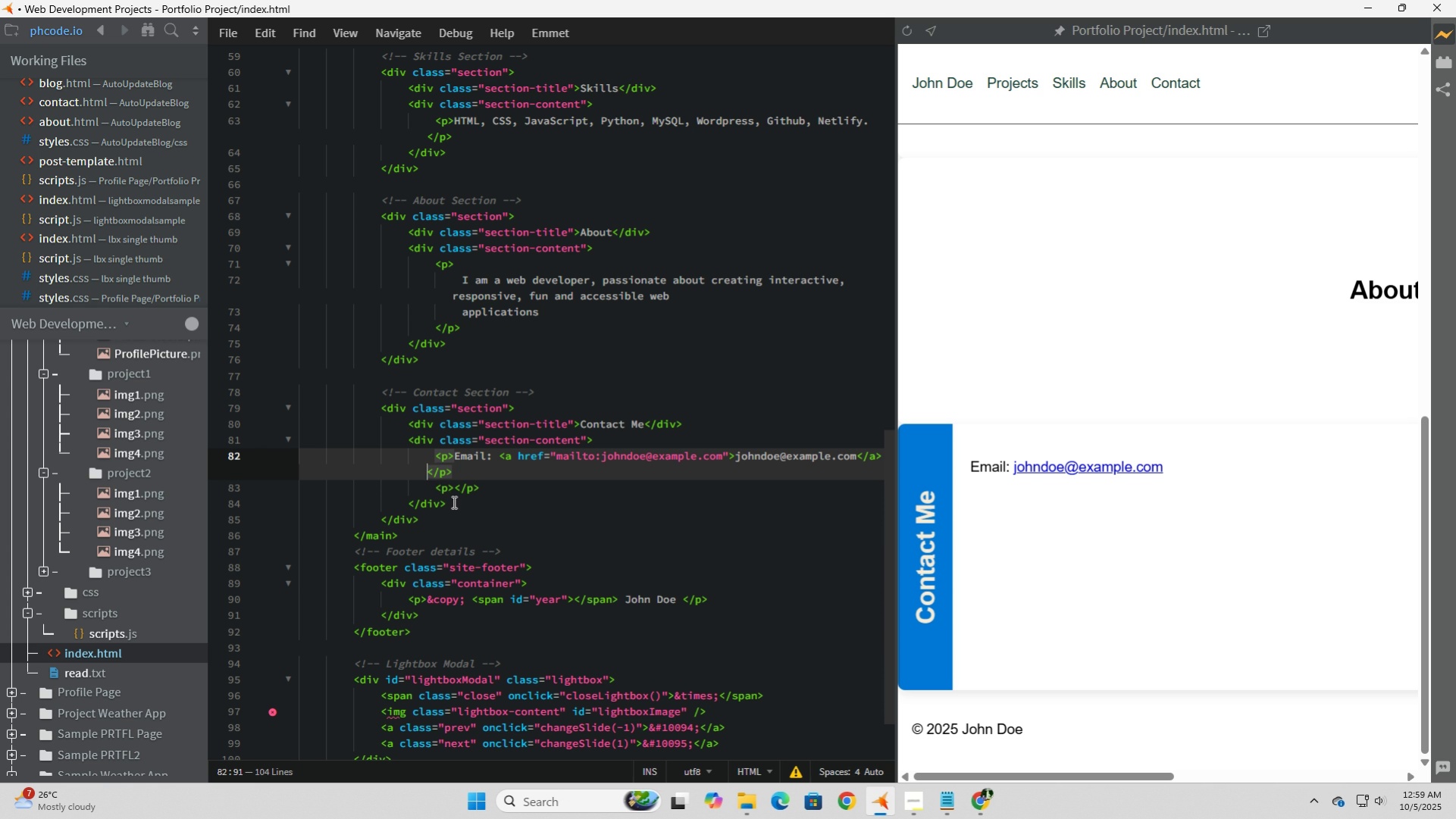 
key(Space)
 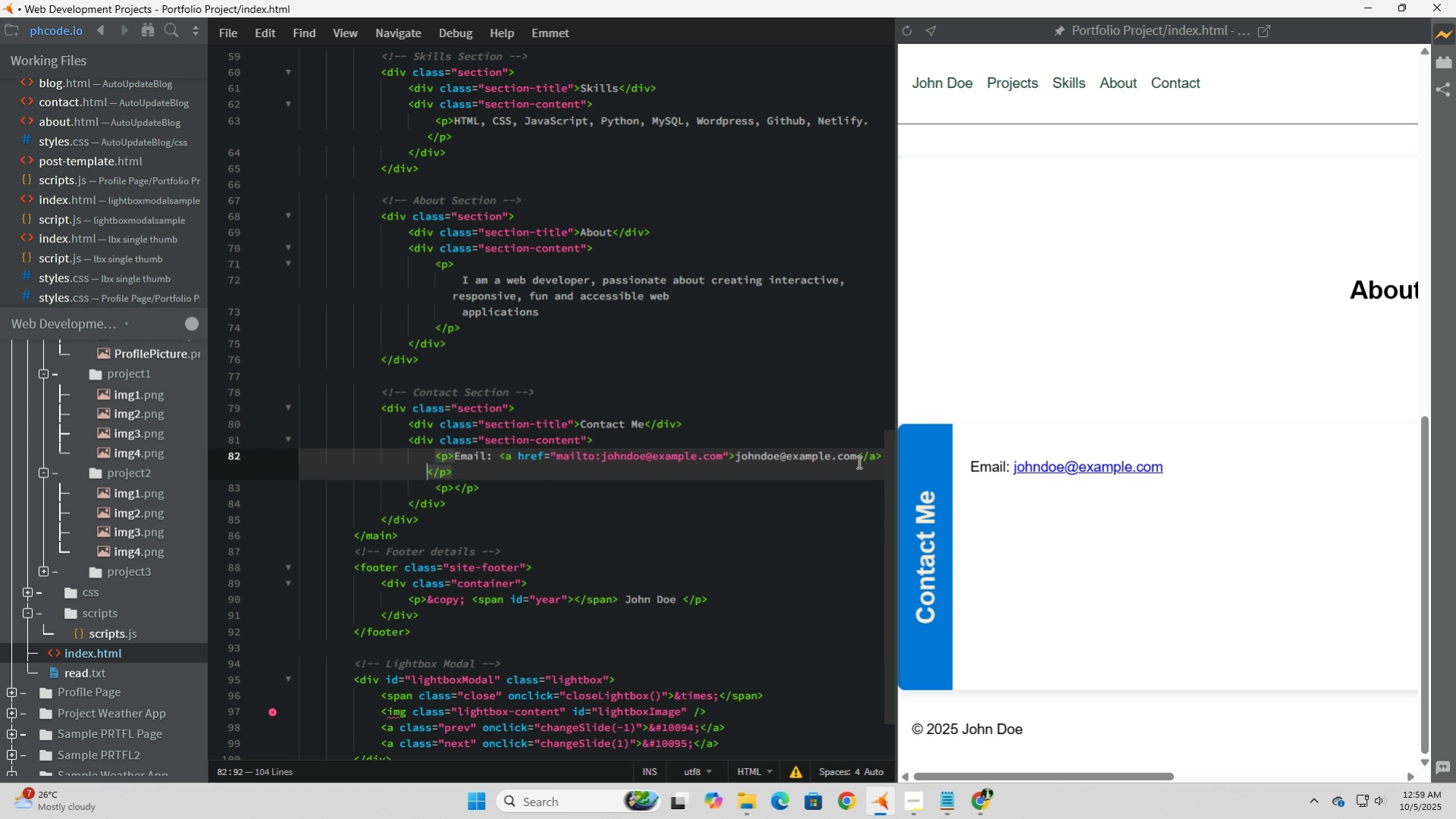 
left_click([859, 461])